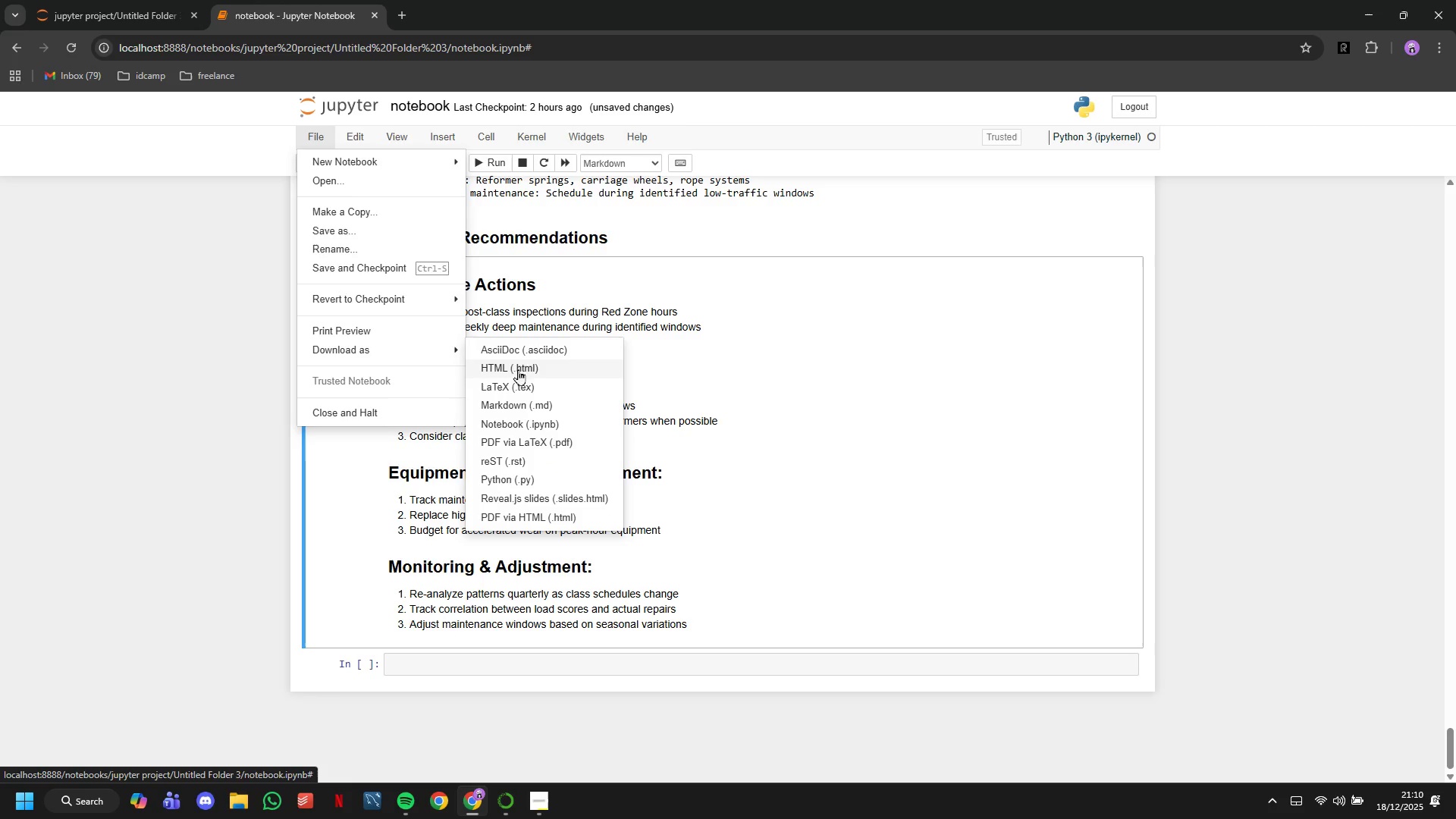 
left_click([574, 420])
 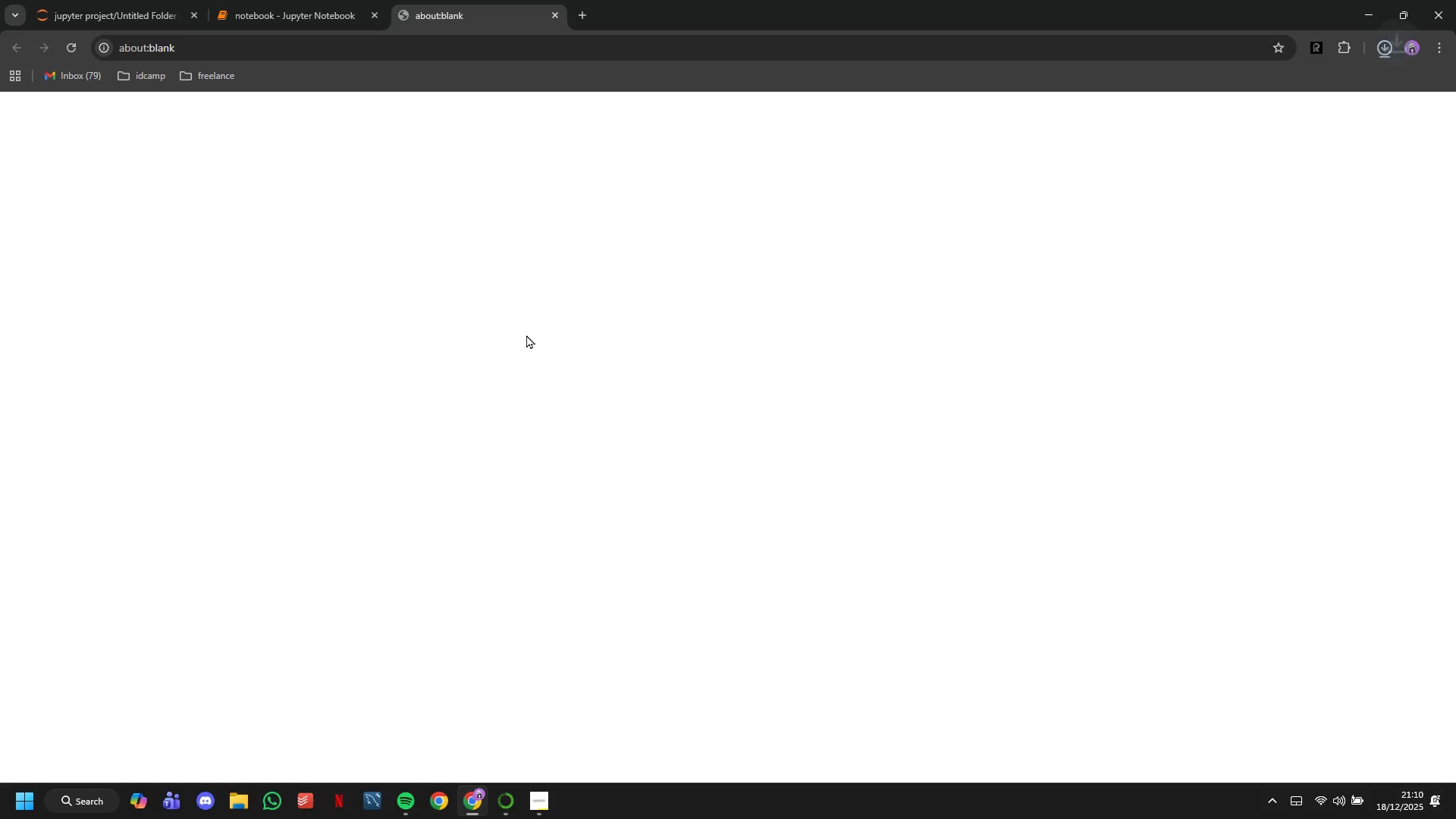 
left_click([300, 0])
 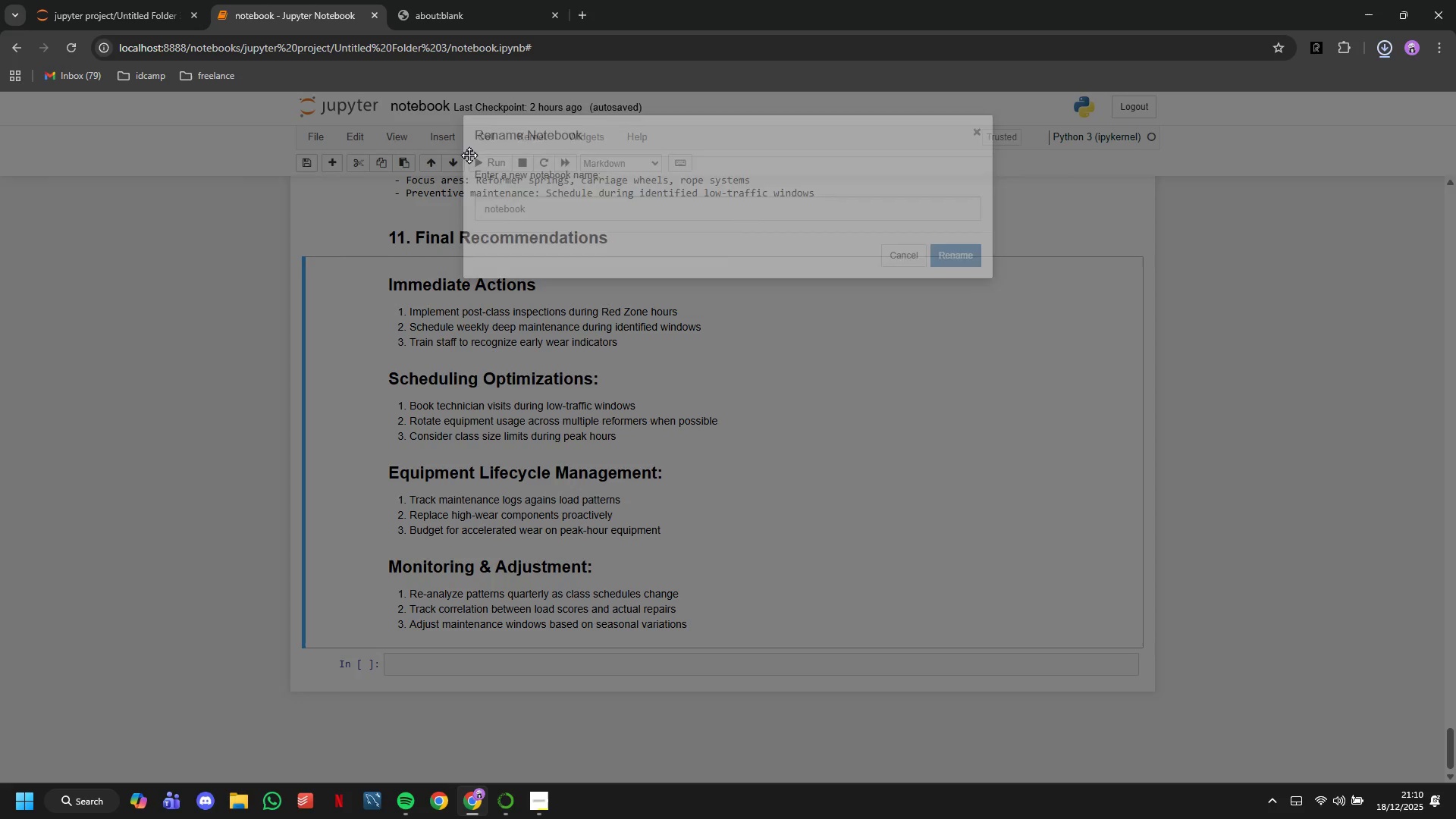 
key(ArrowLeft)
 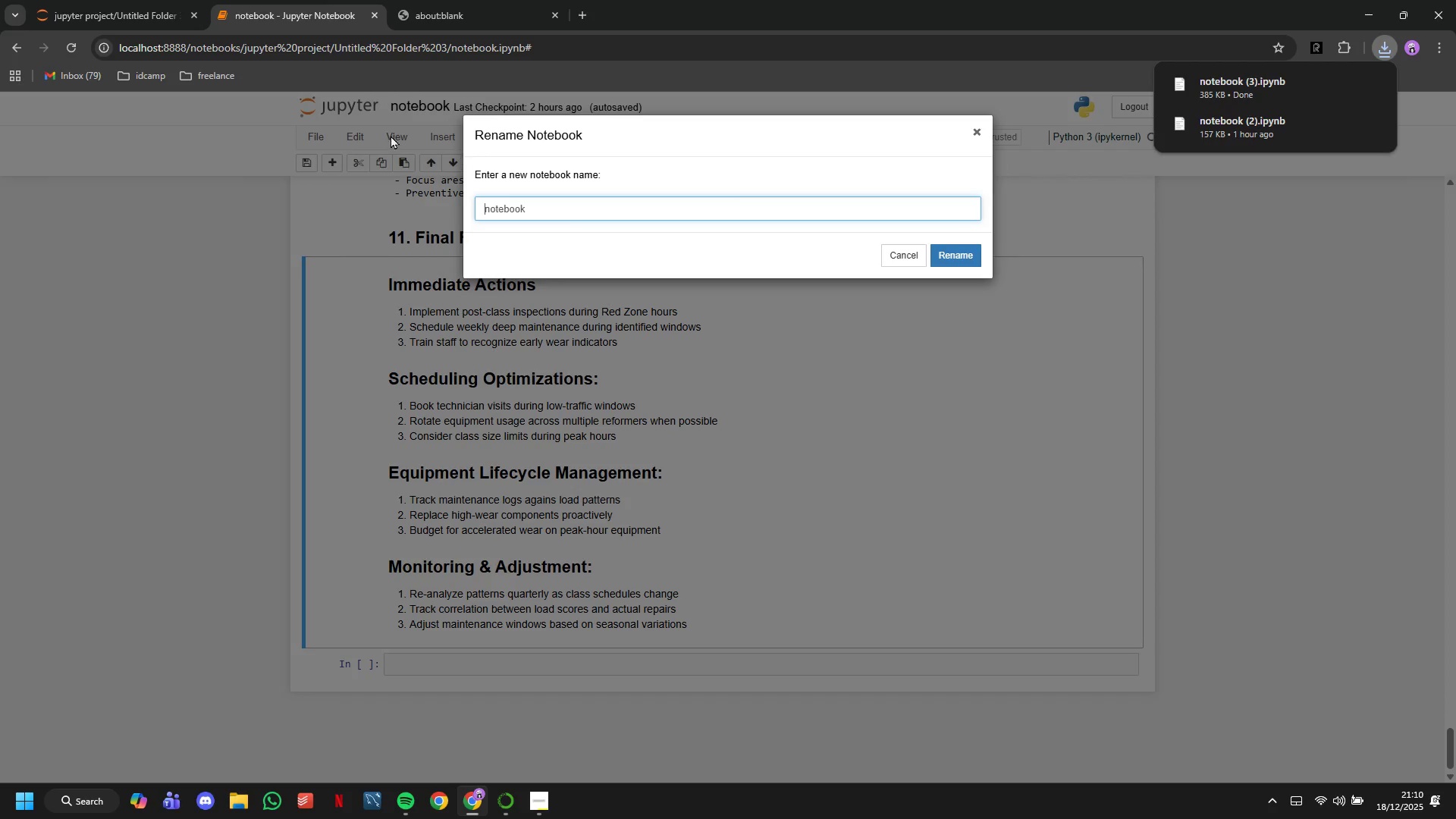 
left_click([307, 123])
 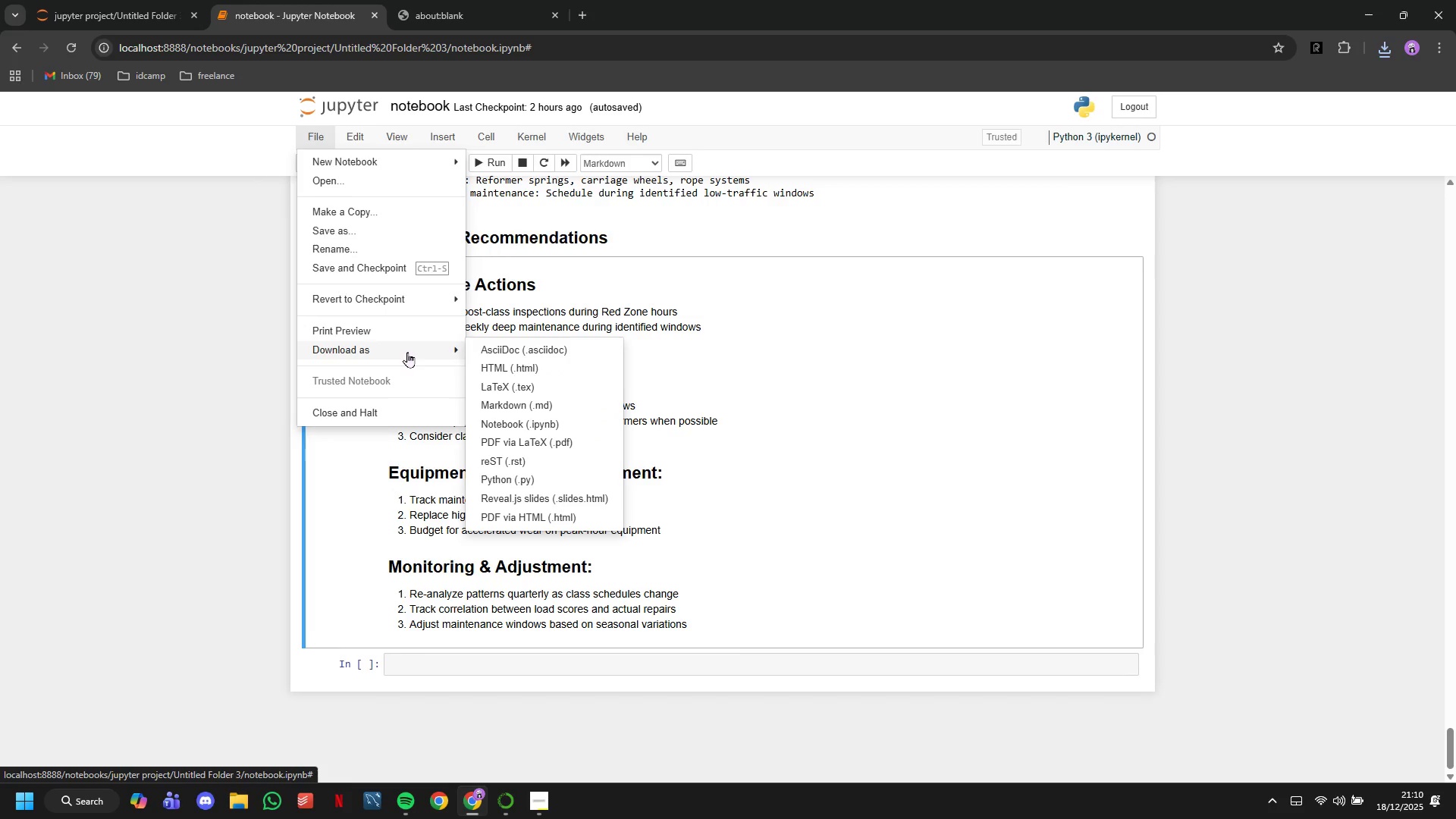 
wait(8.12)
 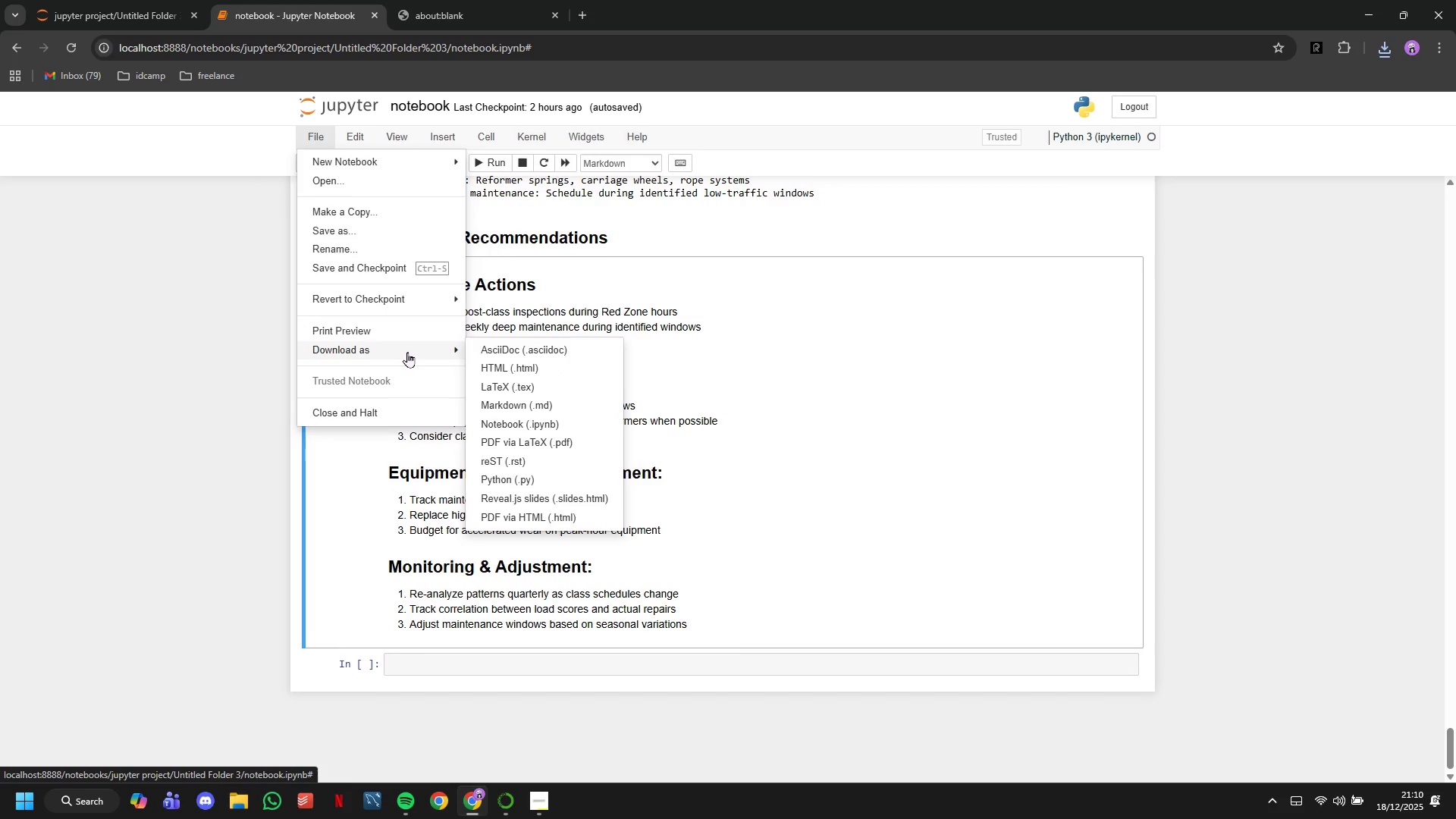 
left_click([559, 512])
 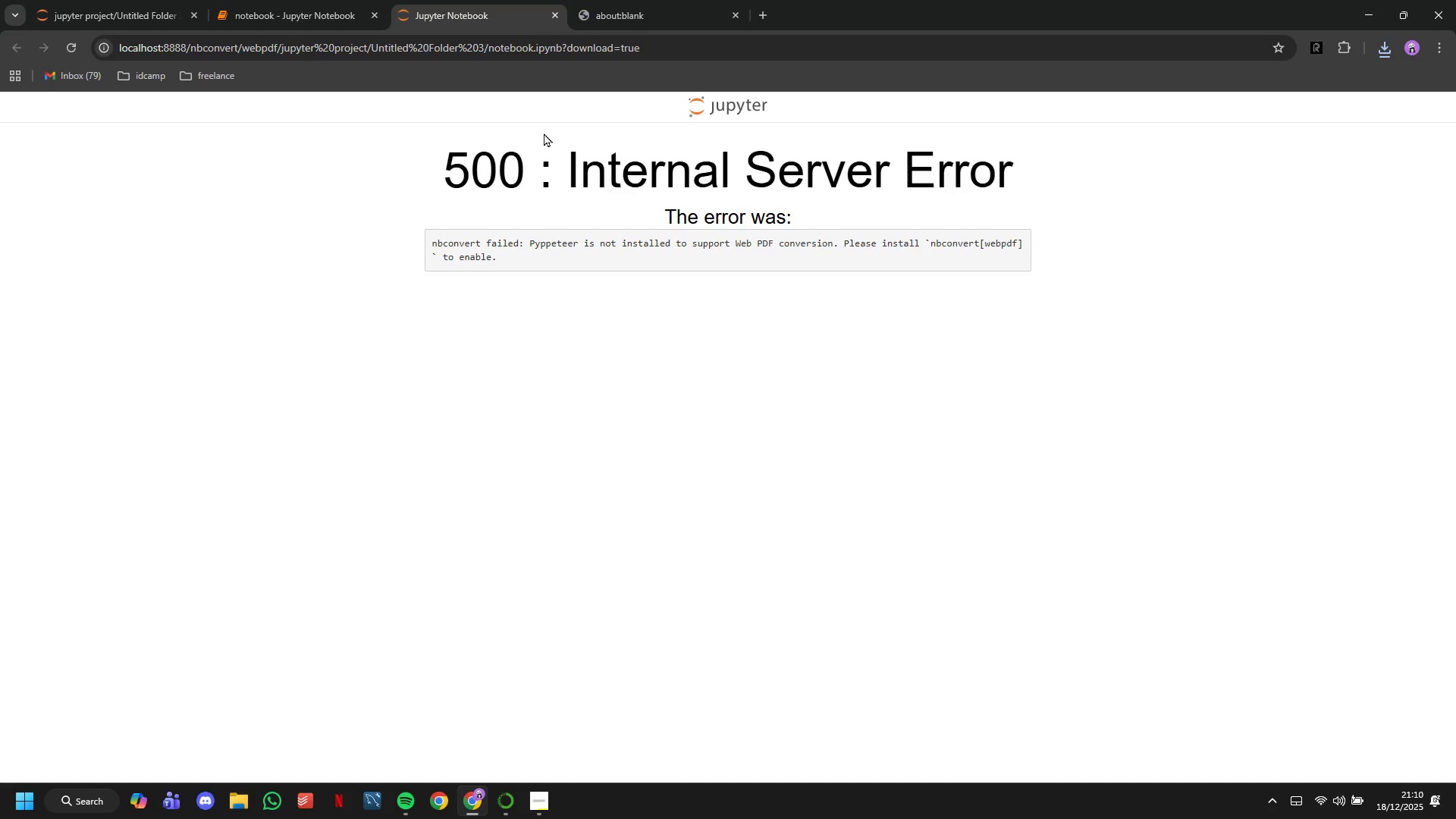 
left_click([551, 16])
 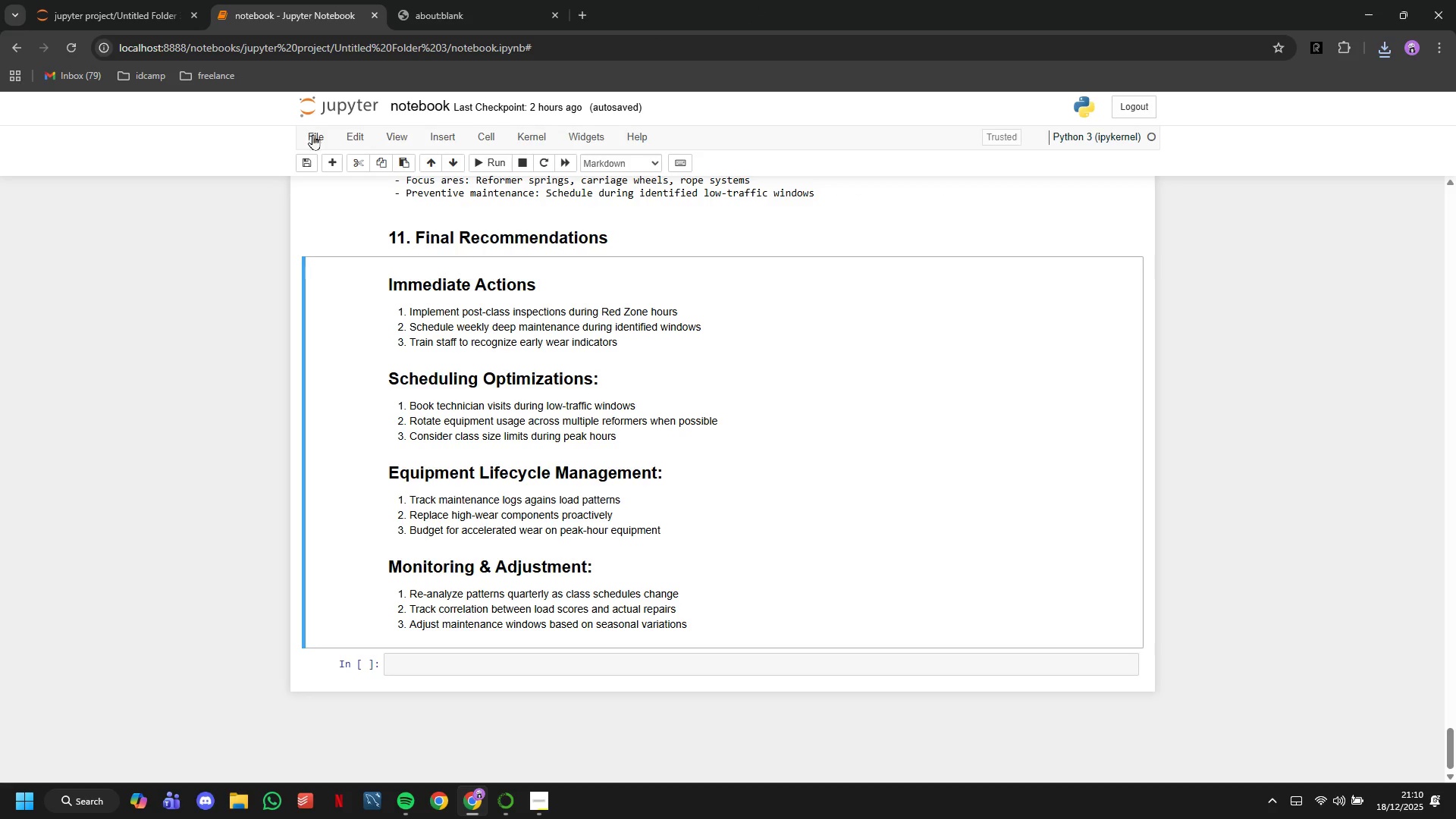 
left_click([318, 143])
 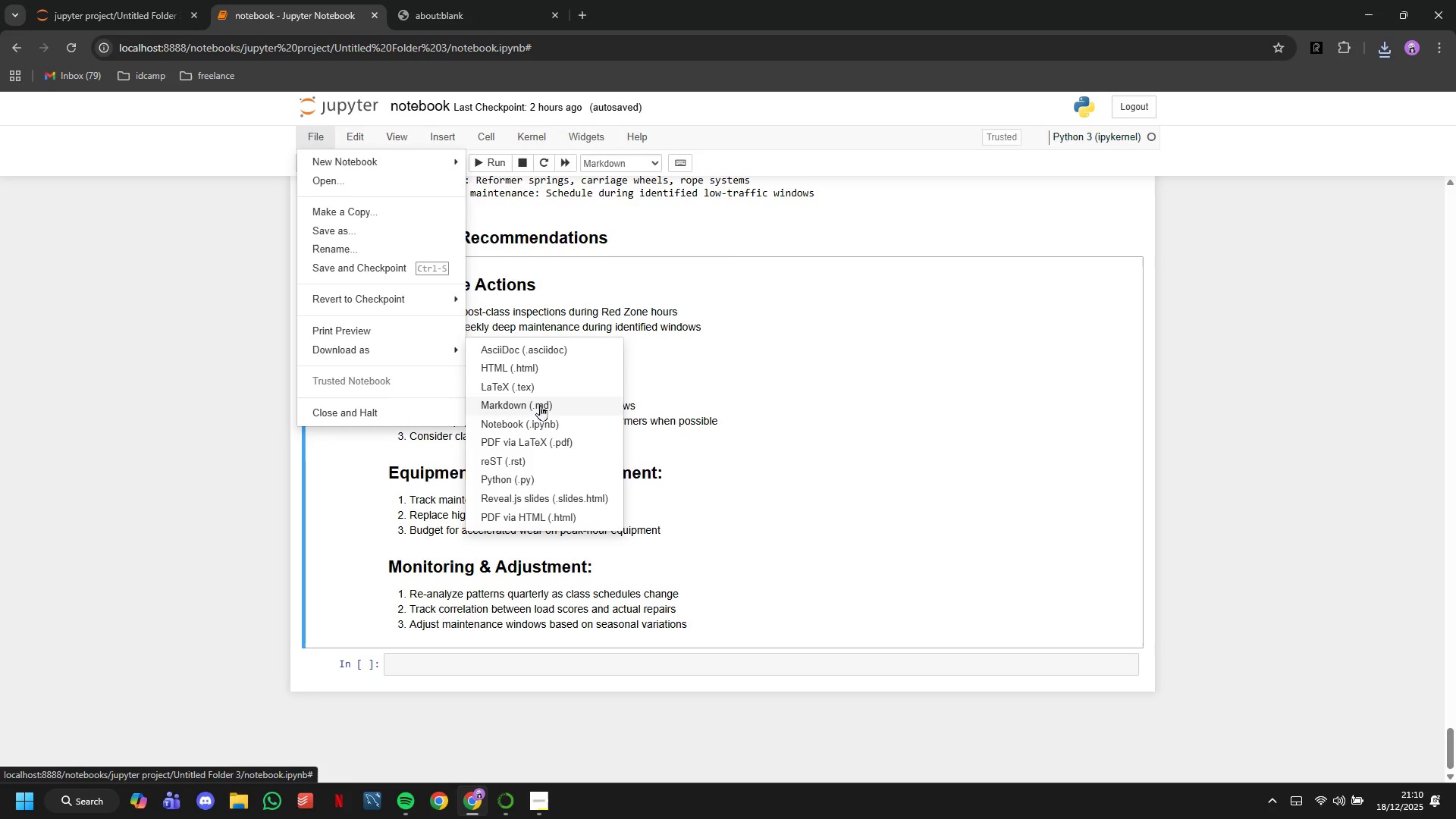 
left_click([545, 438])
 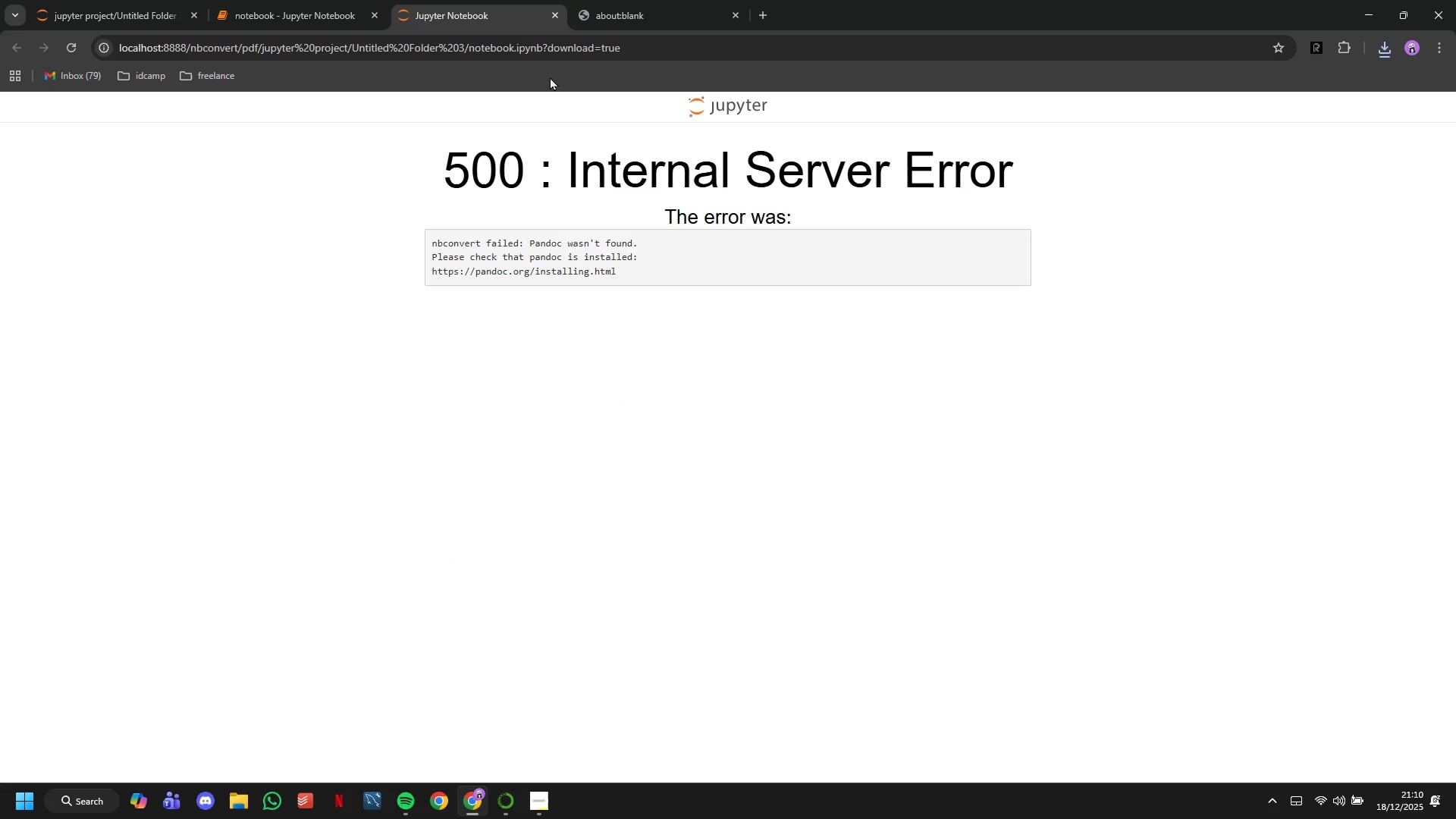 